 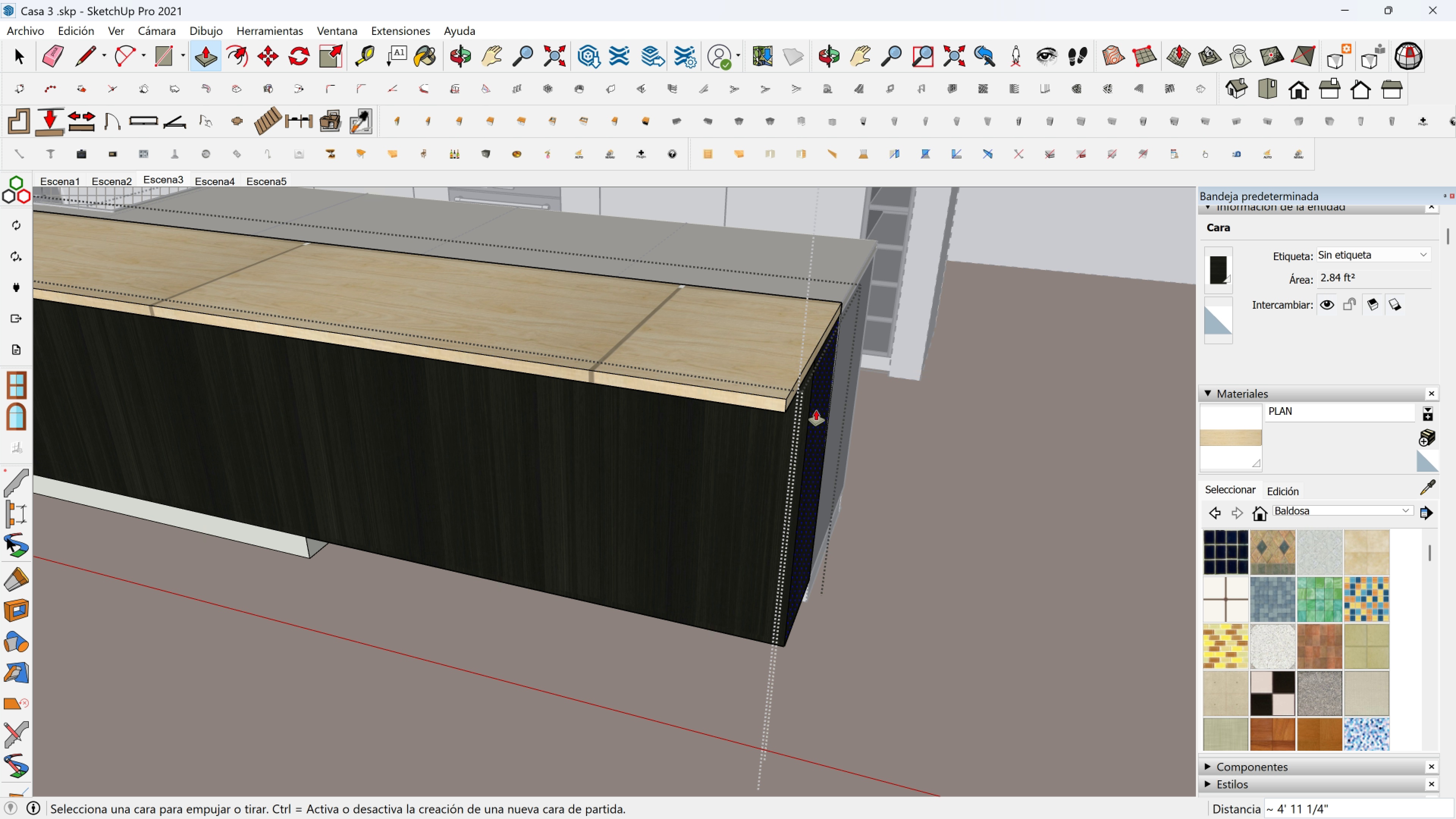 
left_click([816, 410])
 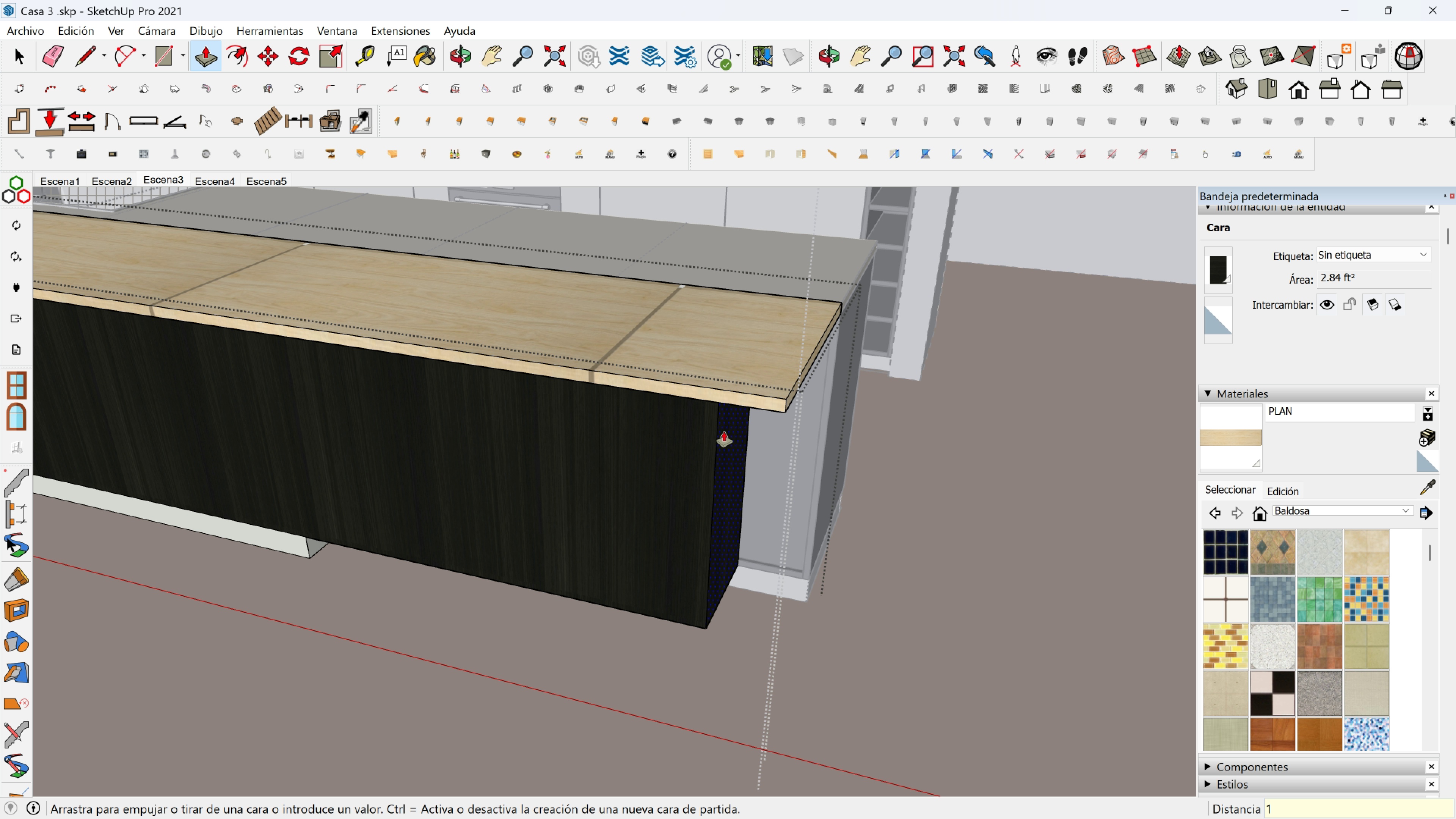 
type(12)
 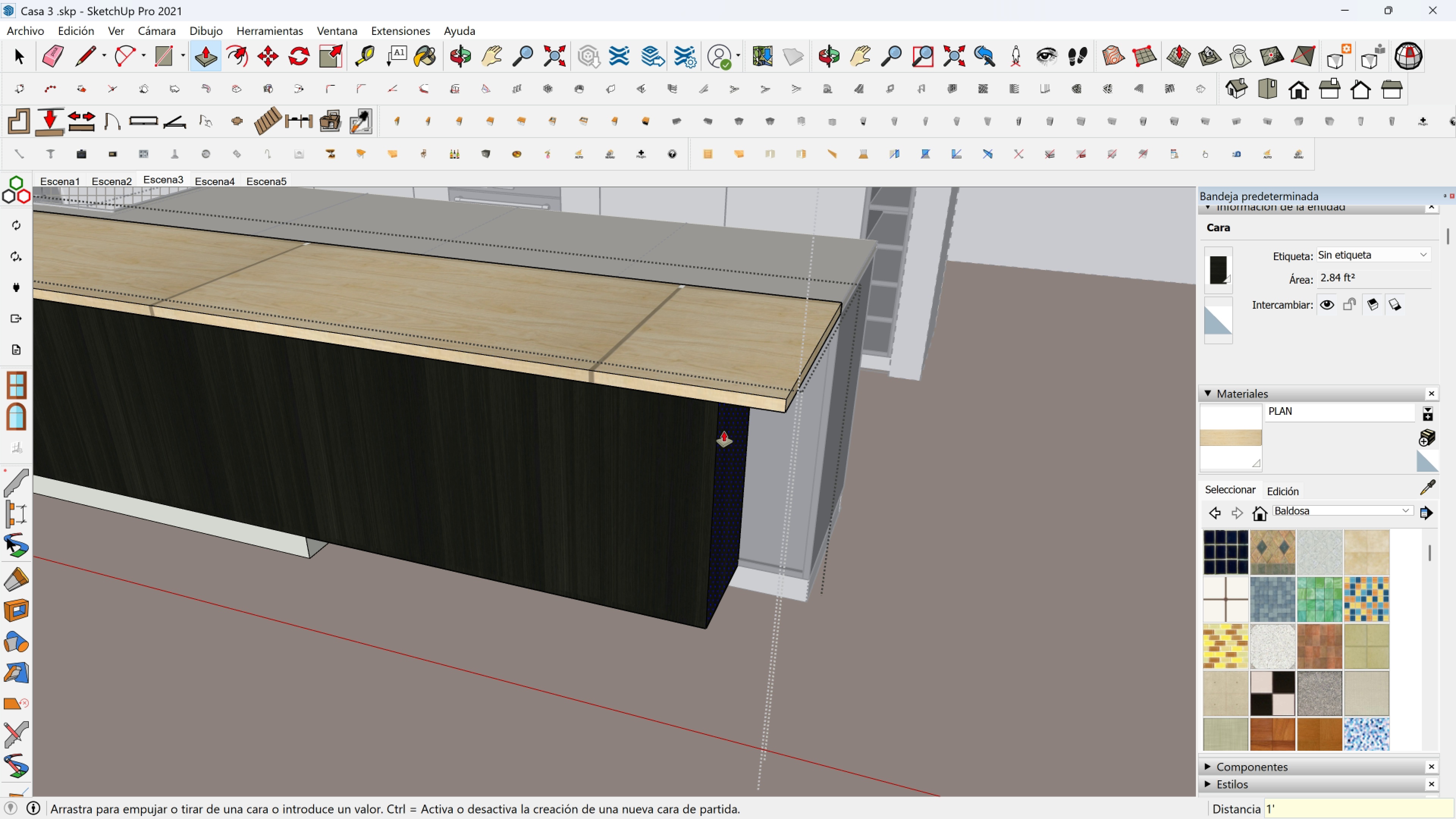 
key(Enter)
 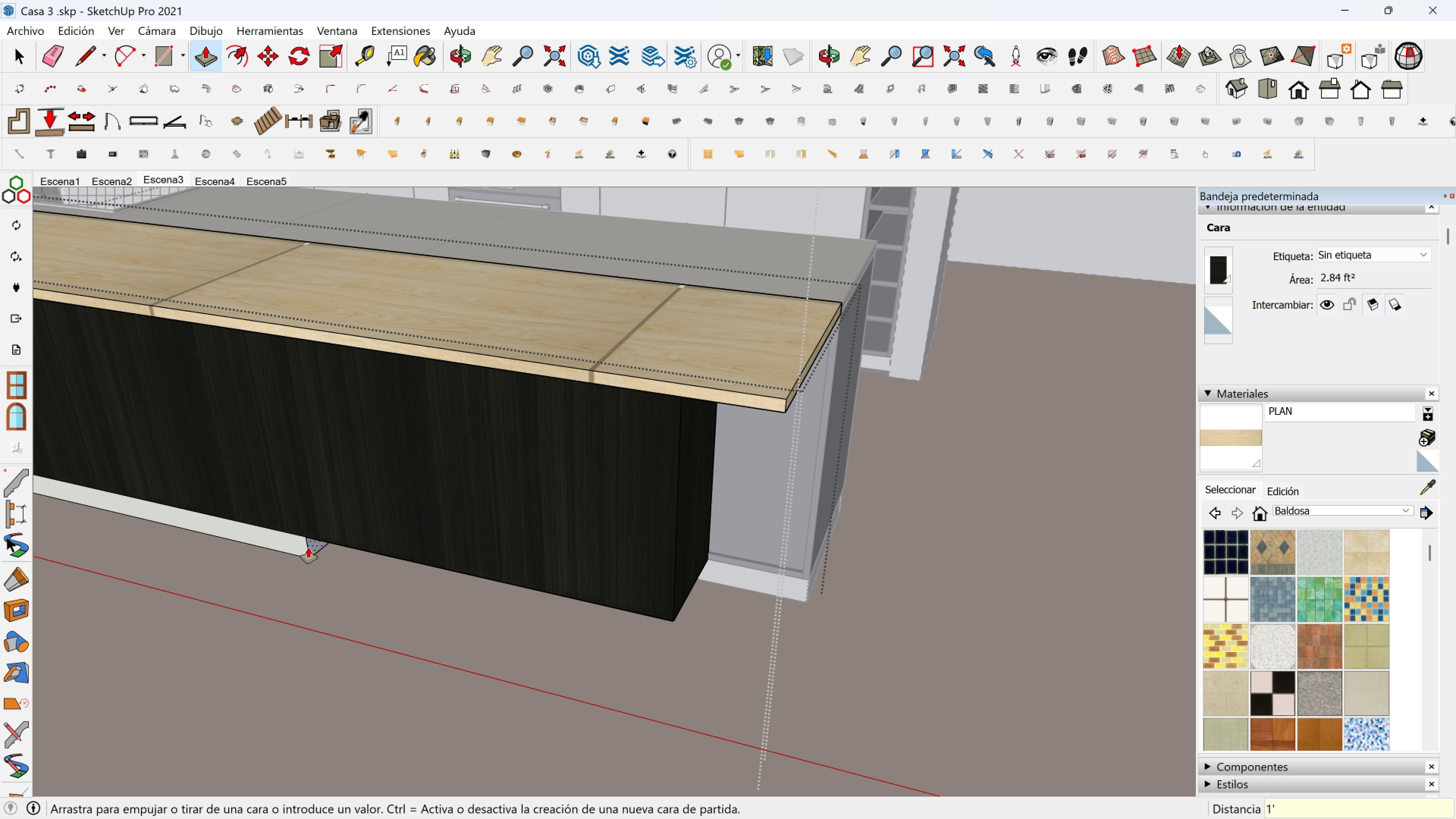 
left_click([313, 548])
 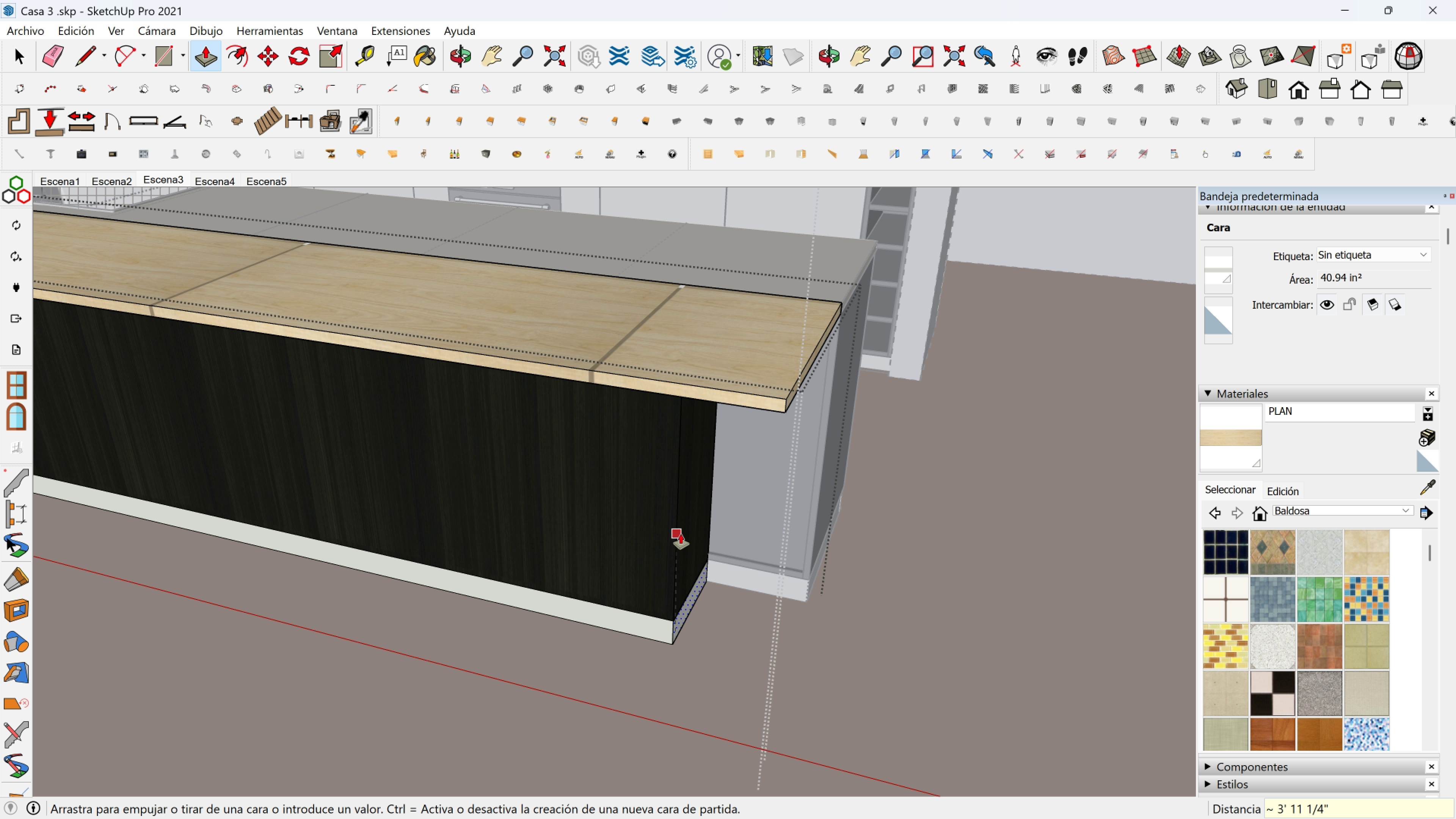 
left_click([681, 534])